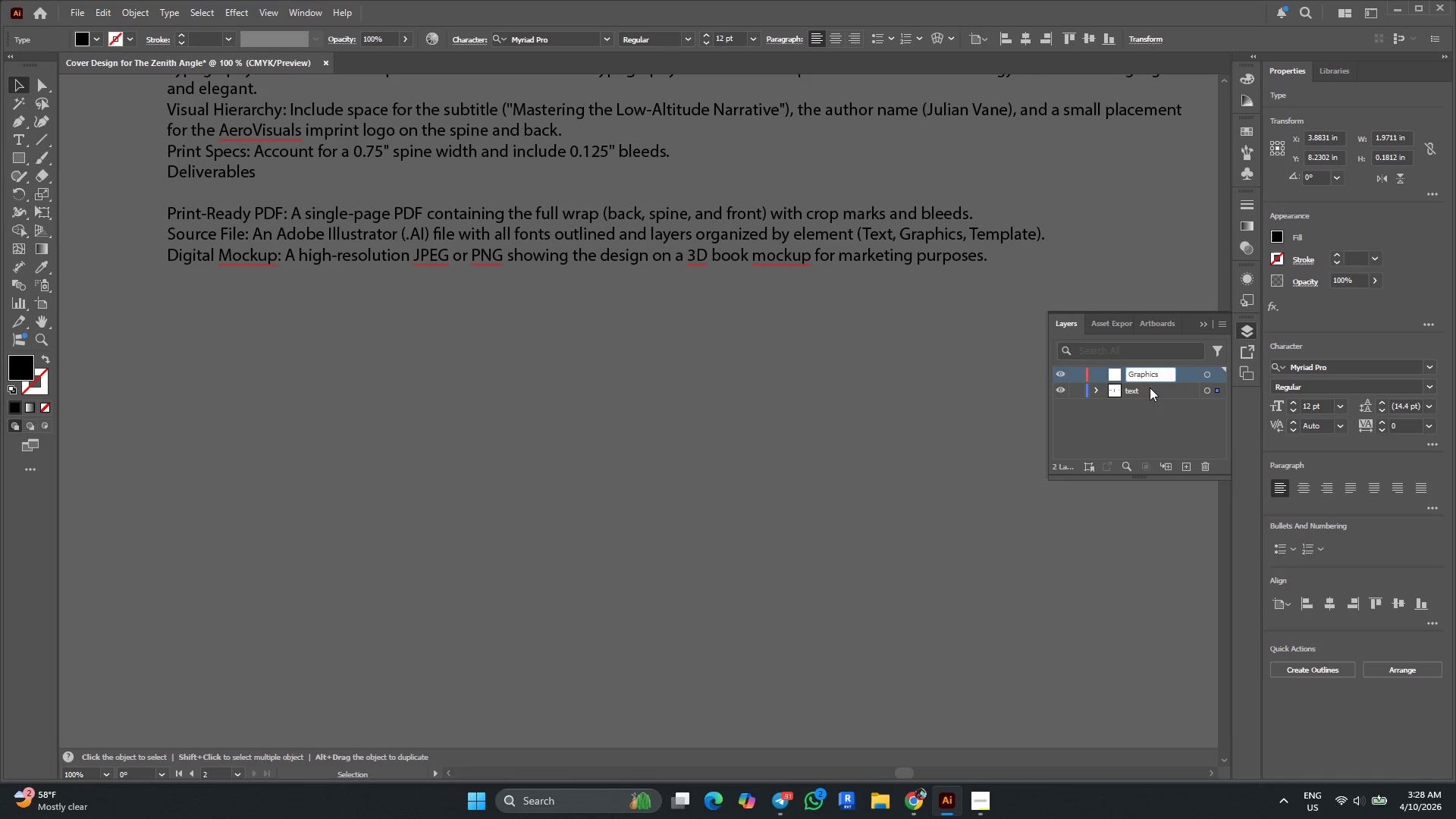 
key(Enter)
 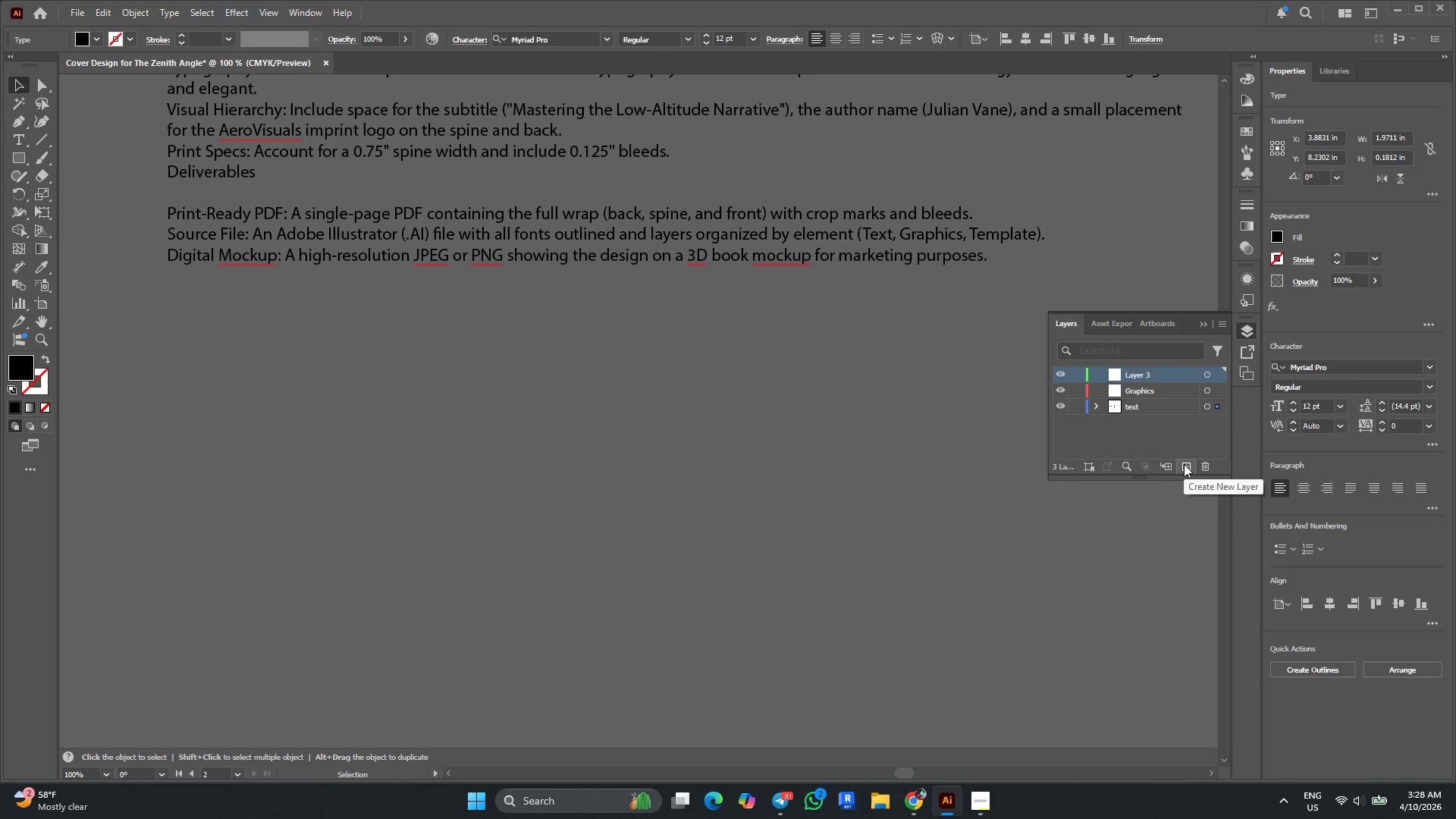 
right_click([1167, 369])
 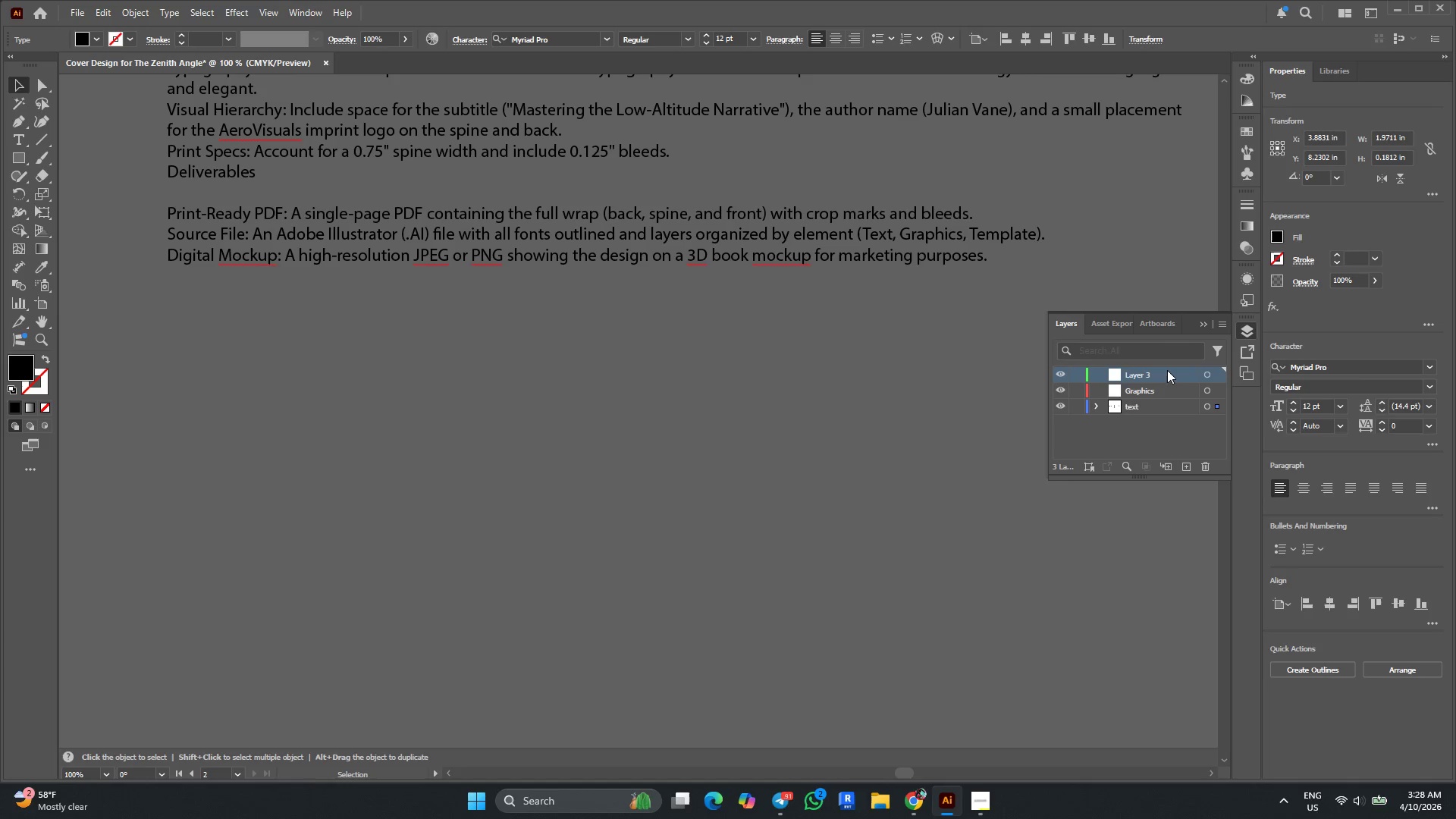 
double_click([1167, 370])
 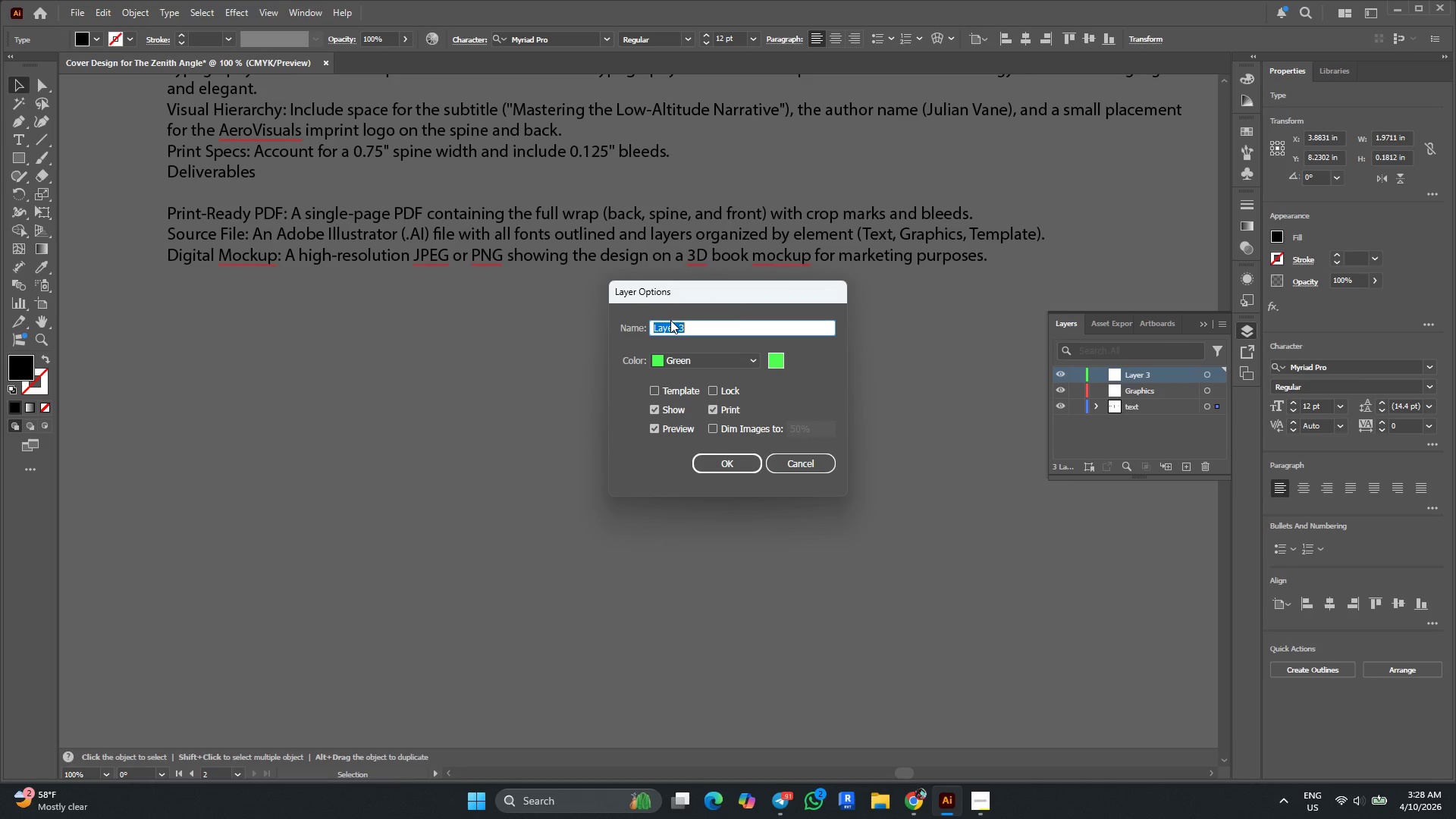 
type(temp)
 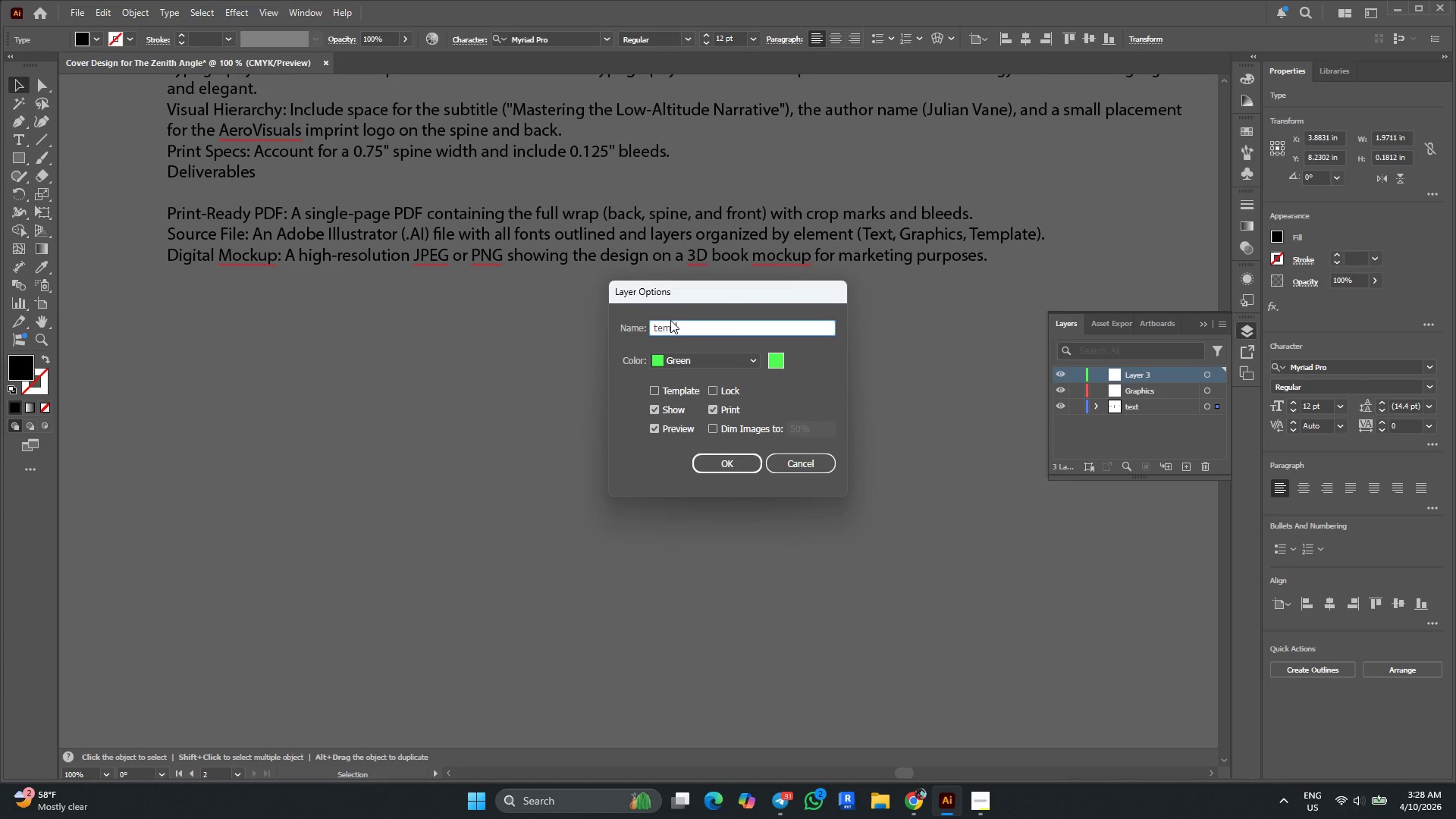 
type(late)
 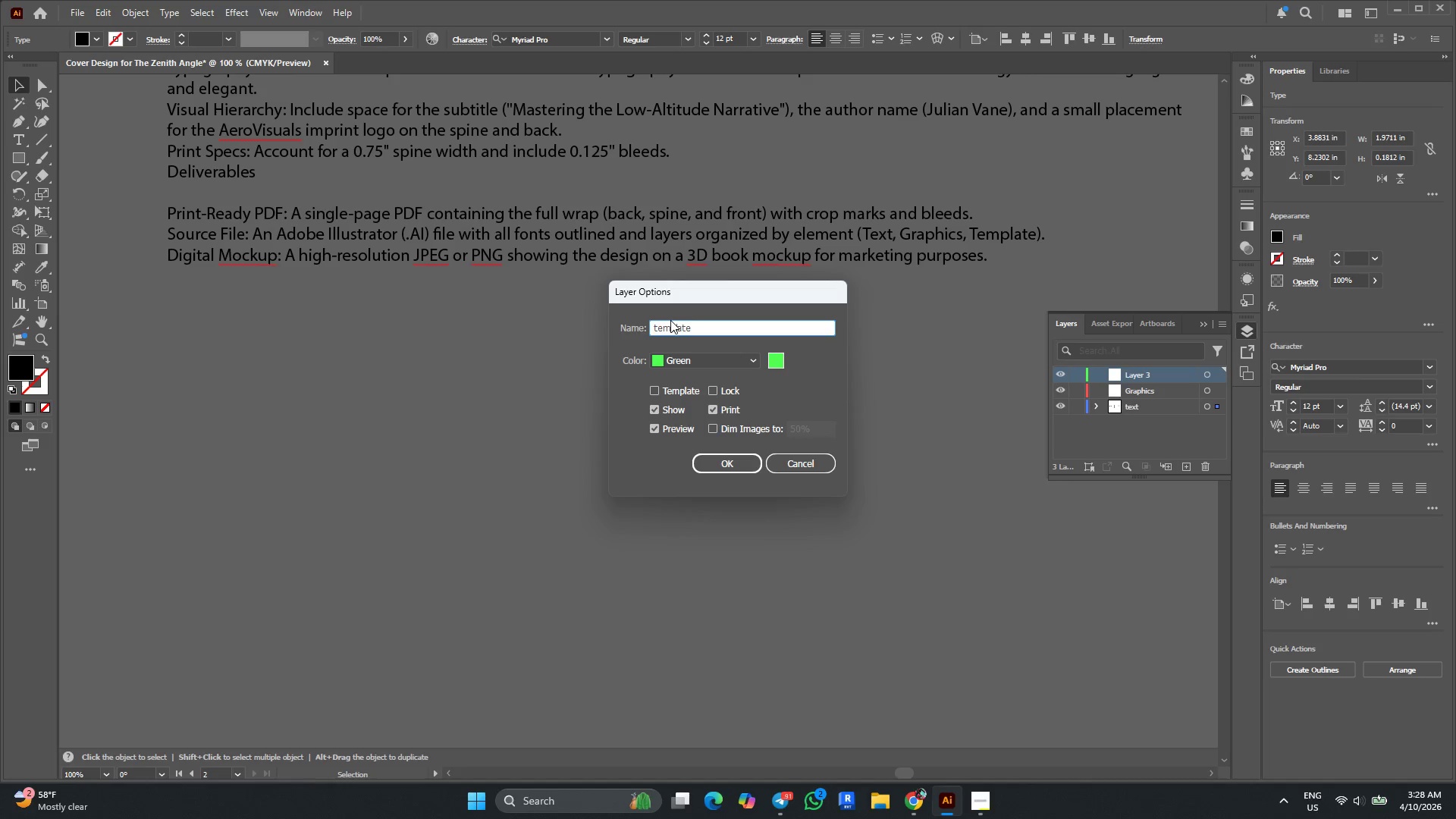 
key(Enter)
 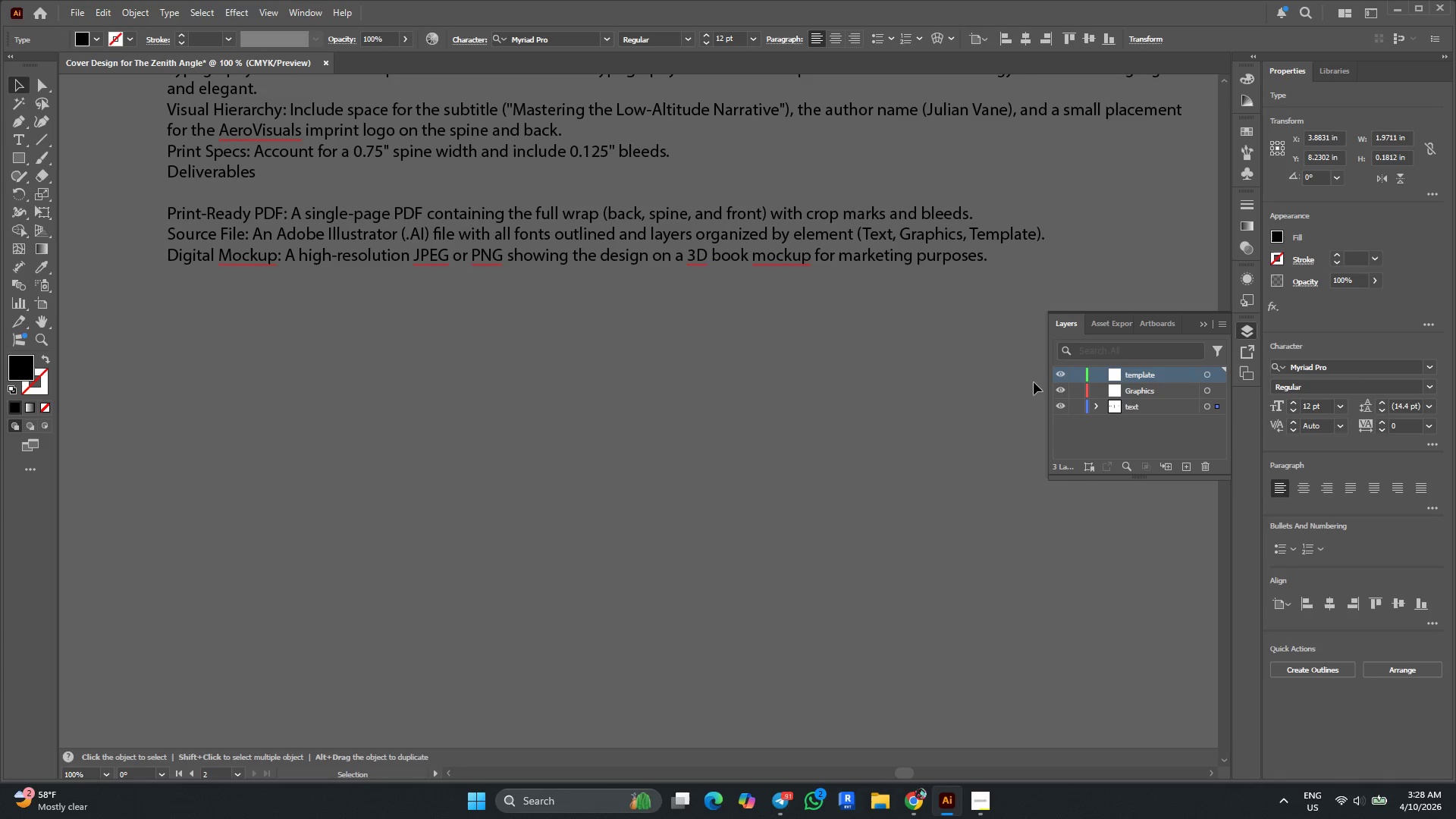 
left_click([1143, 408])
 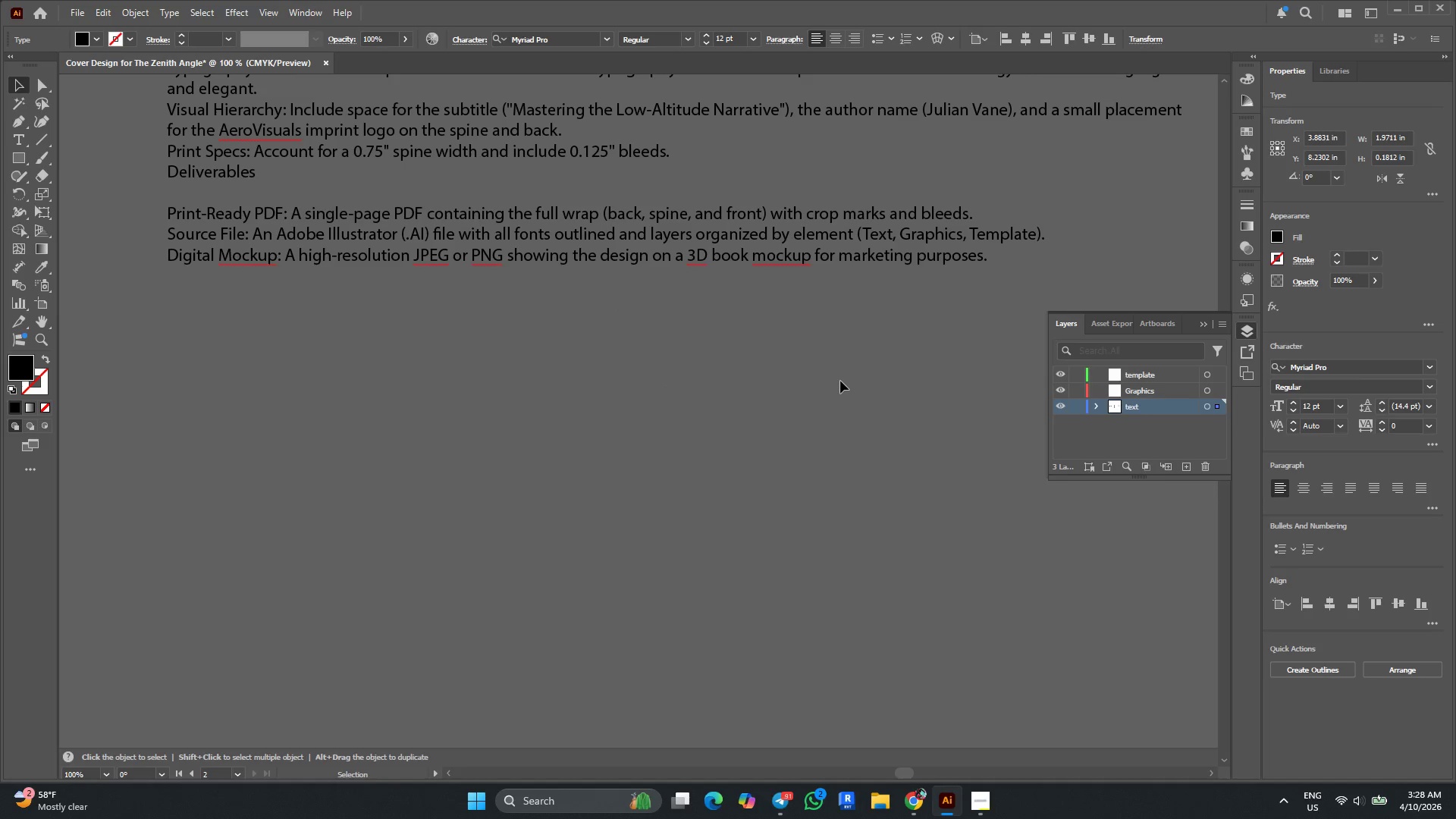 
wait(6.64)
 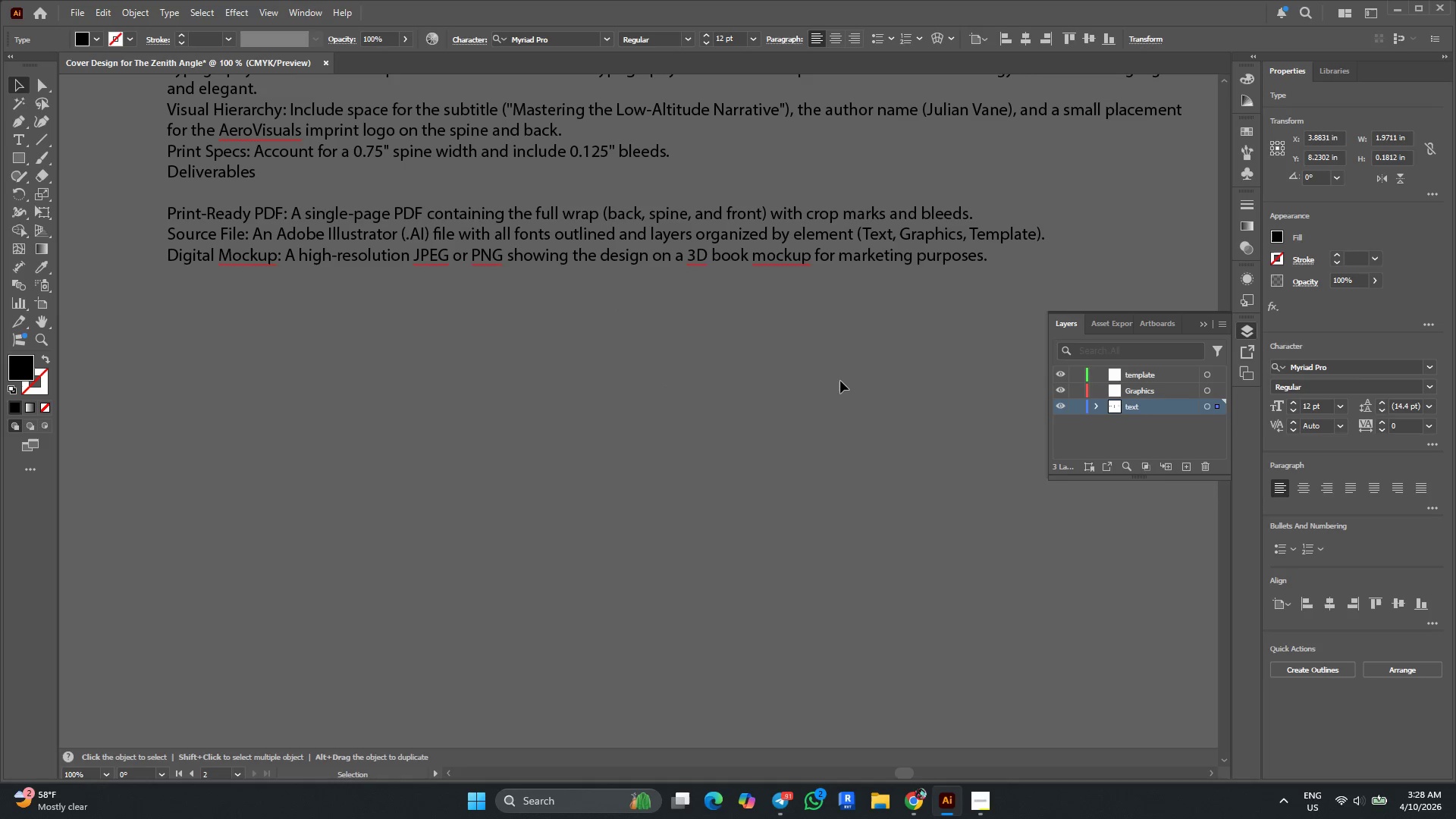 
scroll: coordinate [815, 398], scroll_direction: up, amount: 11.0
 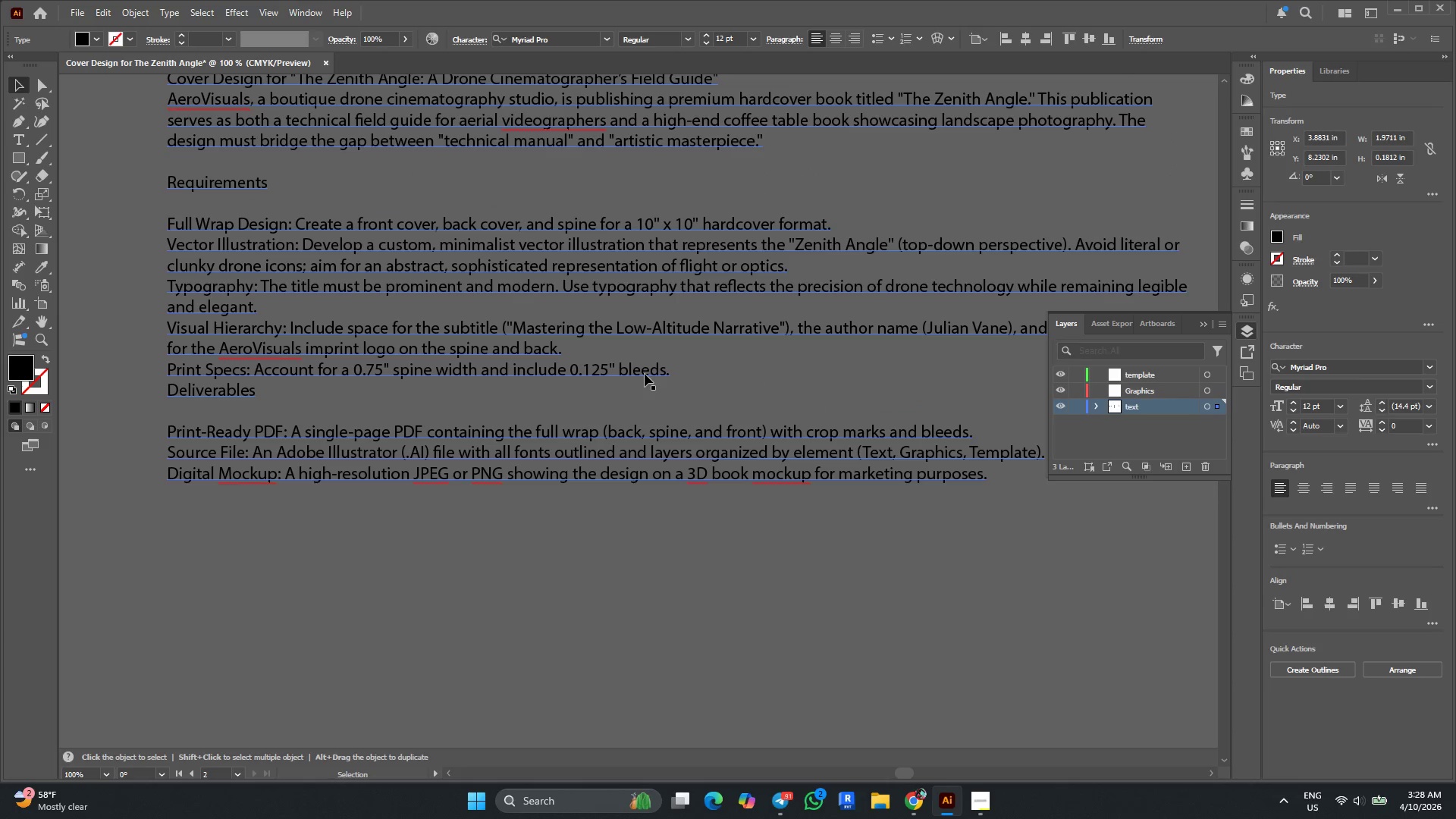 
key(Alt+AltLeft)
 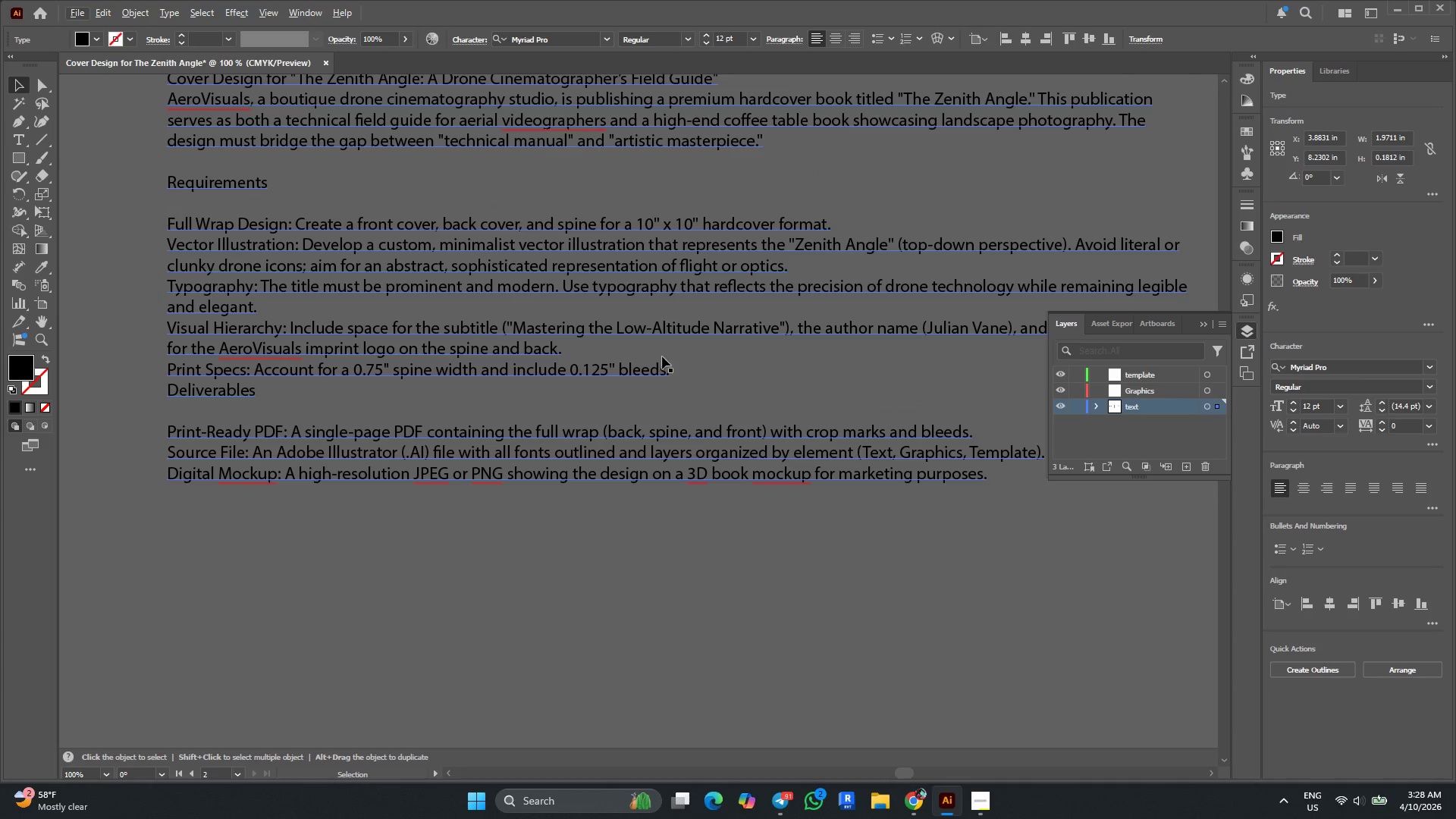 
scroll: coordinate [667, 307], scroll_direction: up, amount: 10.0
 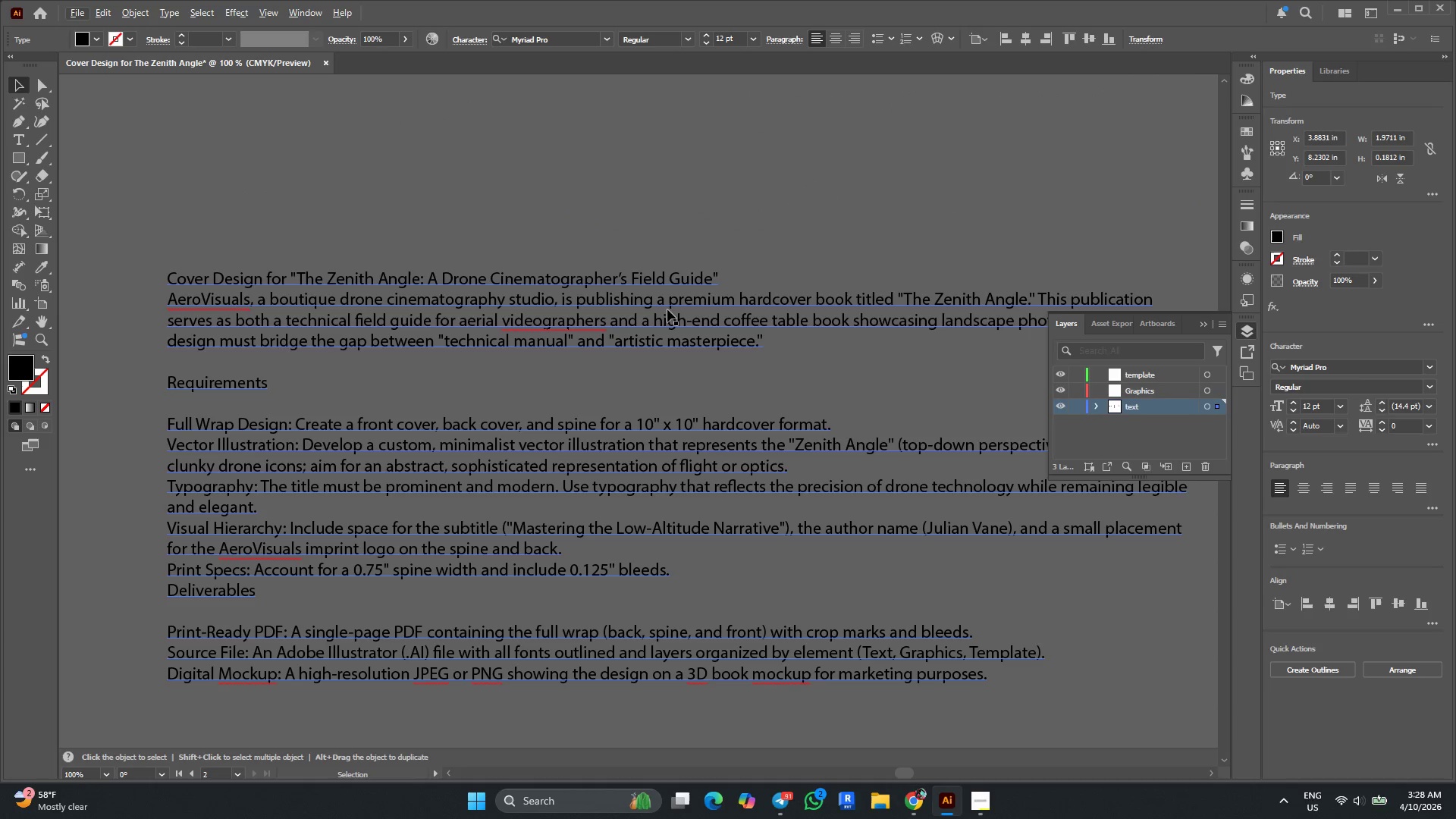 
key(Alt+AltLeft)
 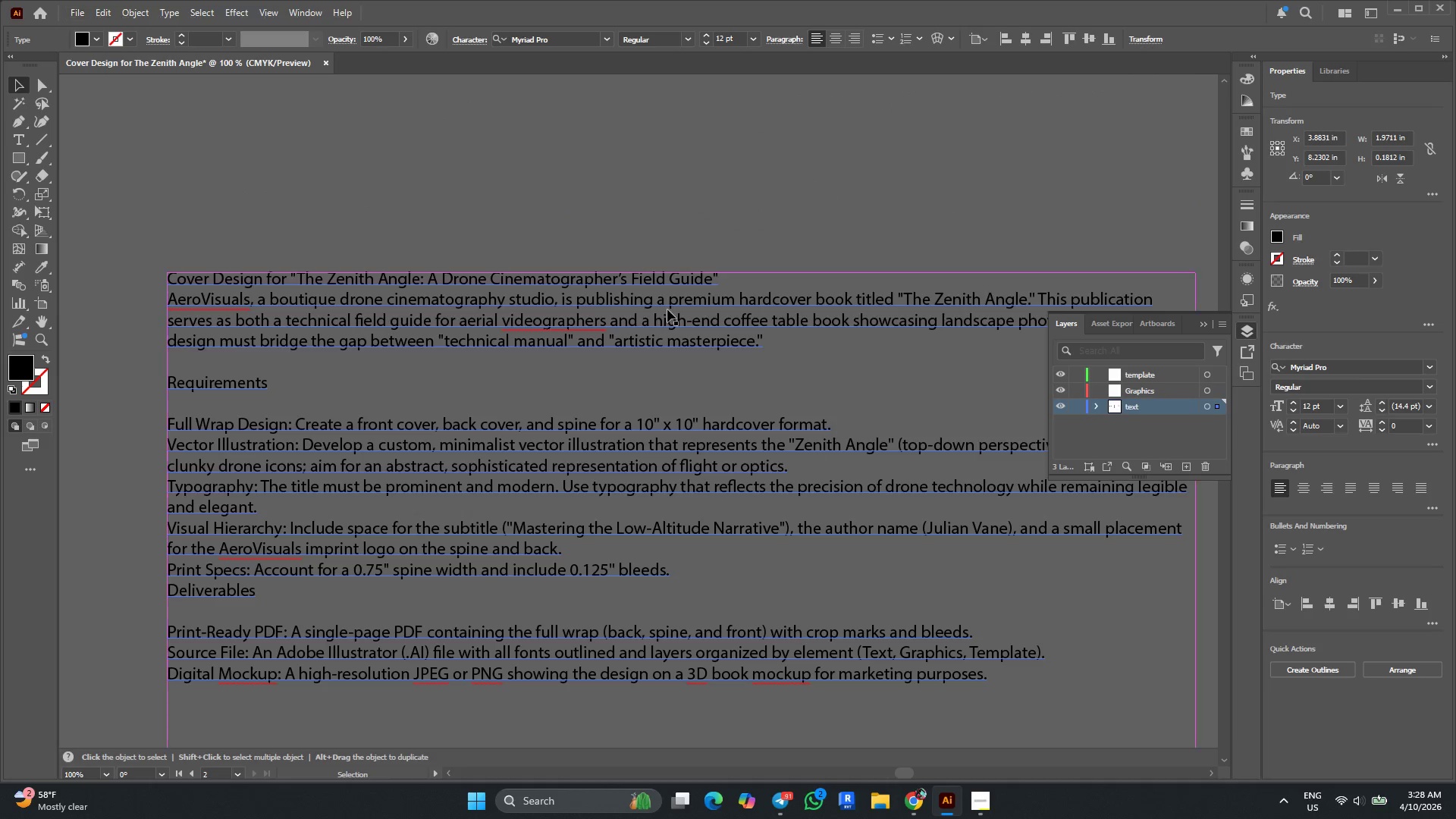 
scroll: coordinate [667, 309], scroll_direction: none, amount: 0.0